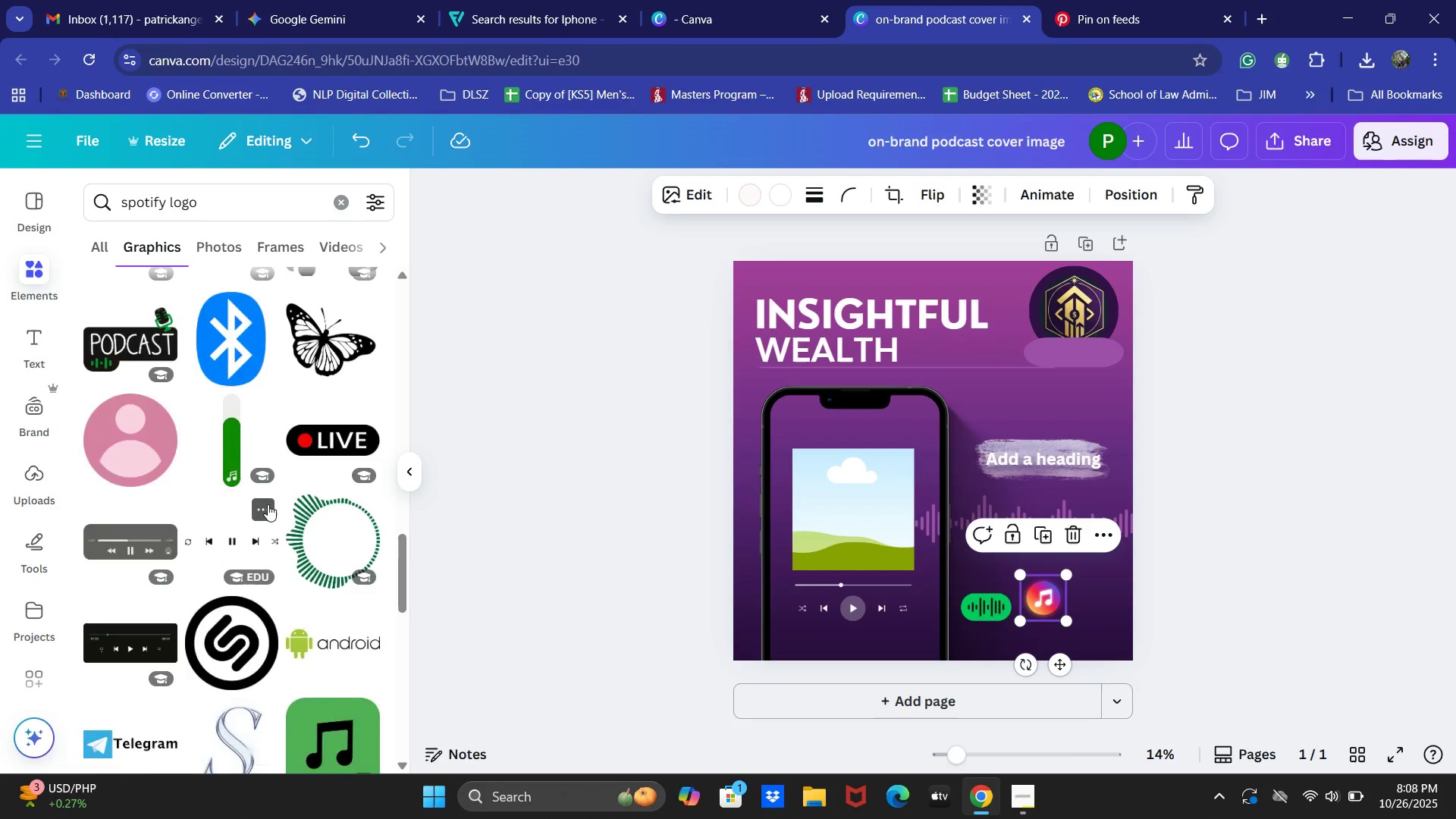 
scroll: coordinate [268, 500], scroll_direction: down, amount: 14.0
 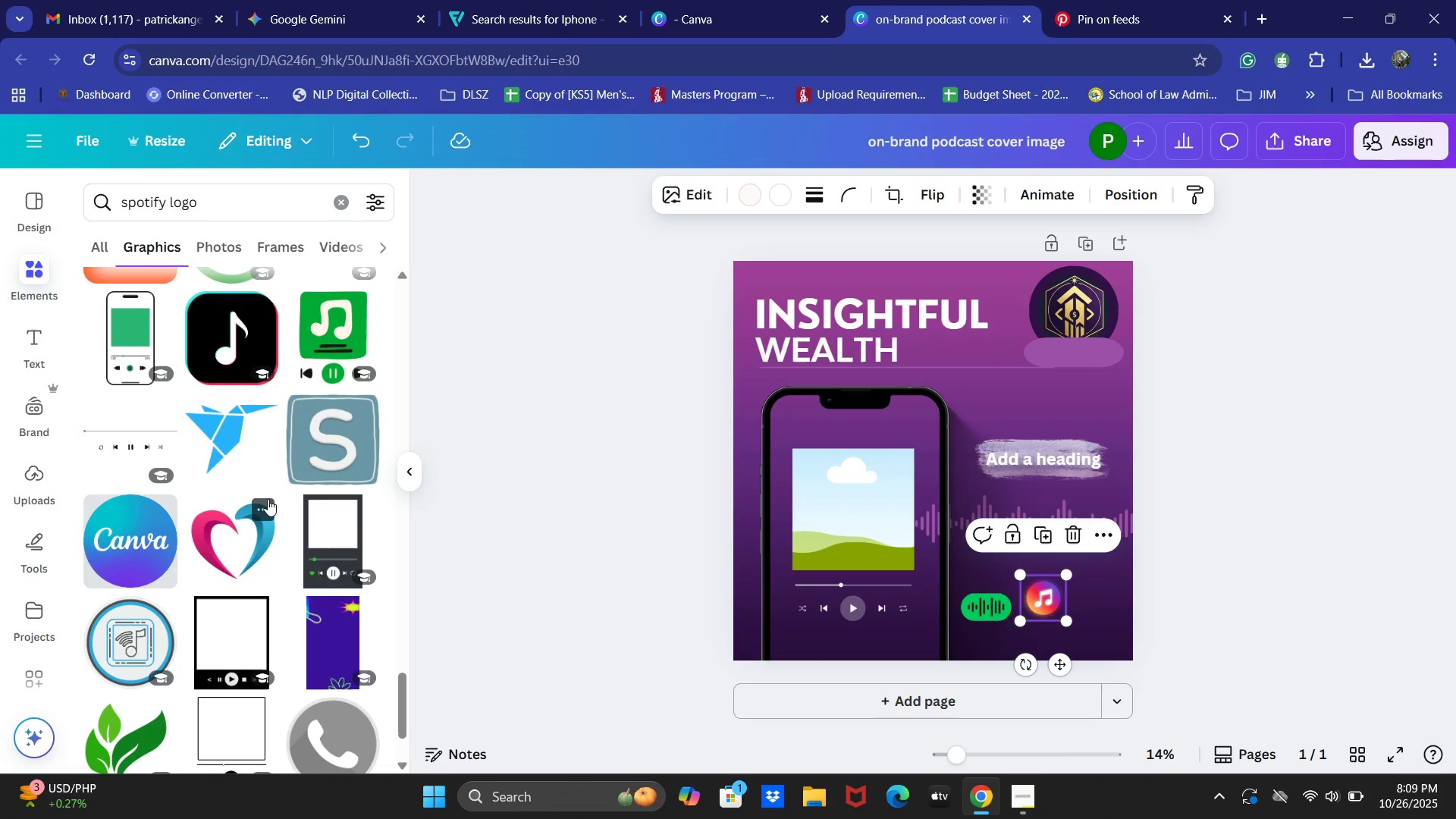 
scroll: coordinate [344, 405], scroll_direction: up, amount: 9.0
 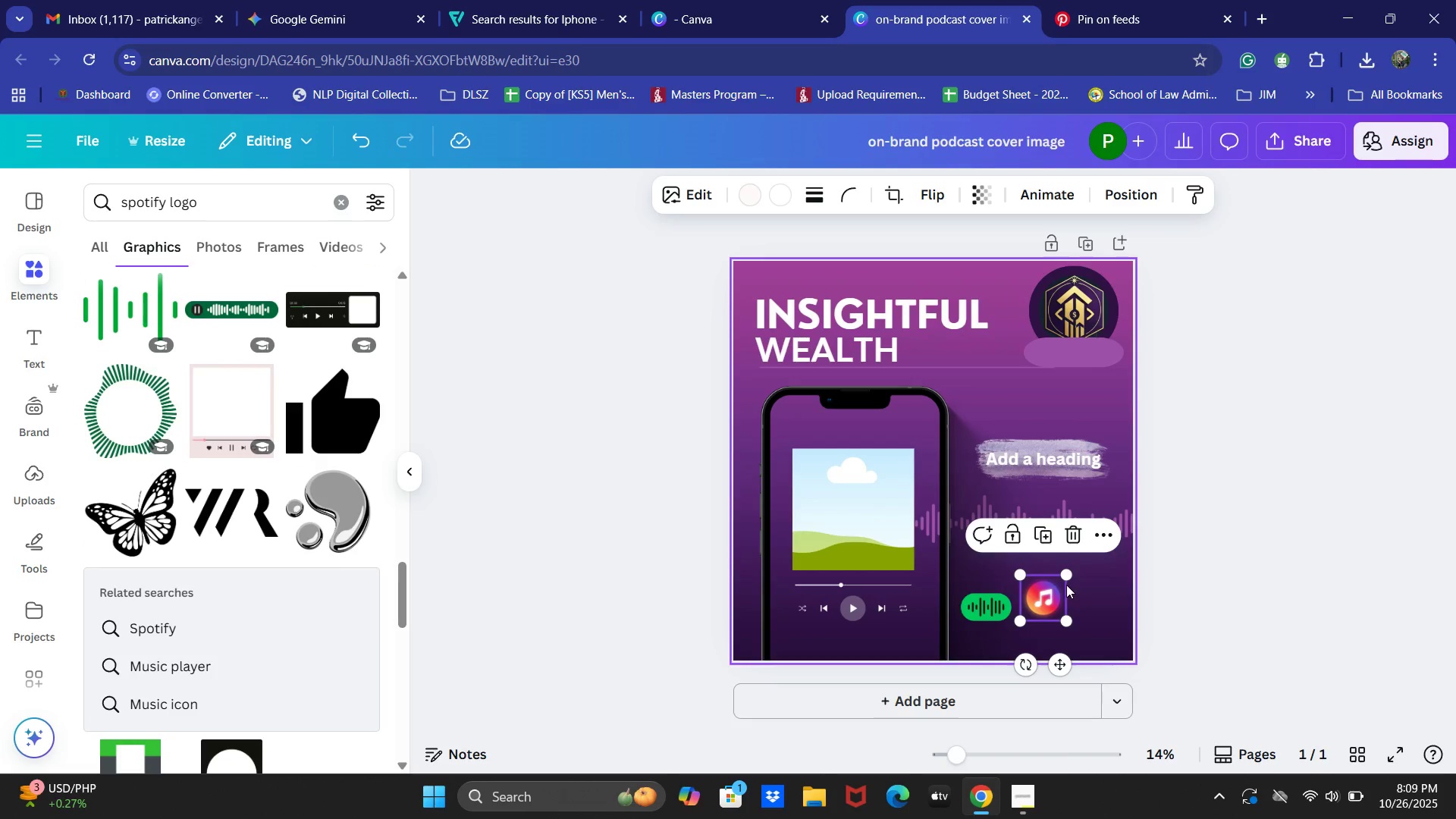 
left_click([1052, 591])
 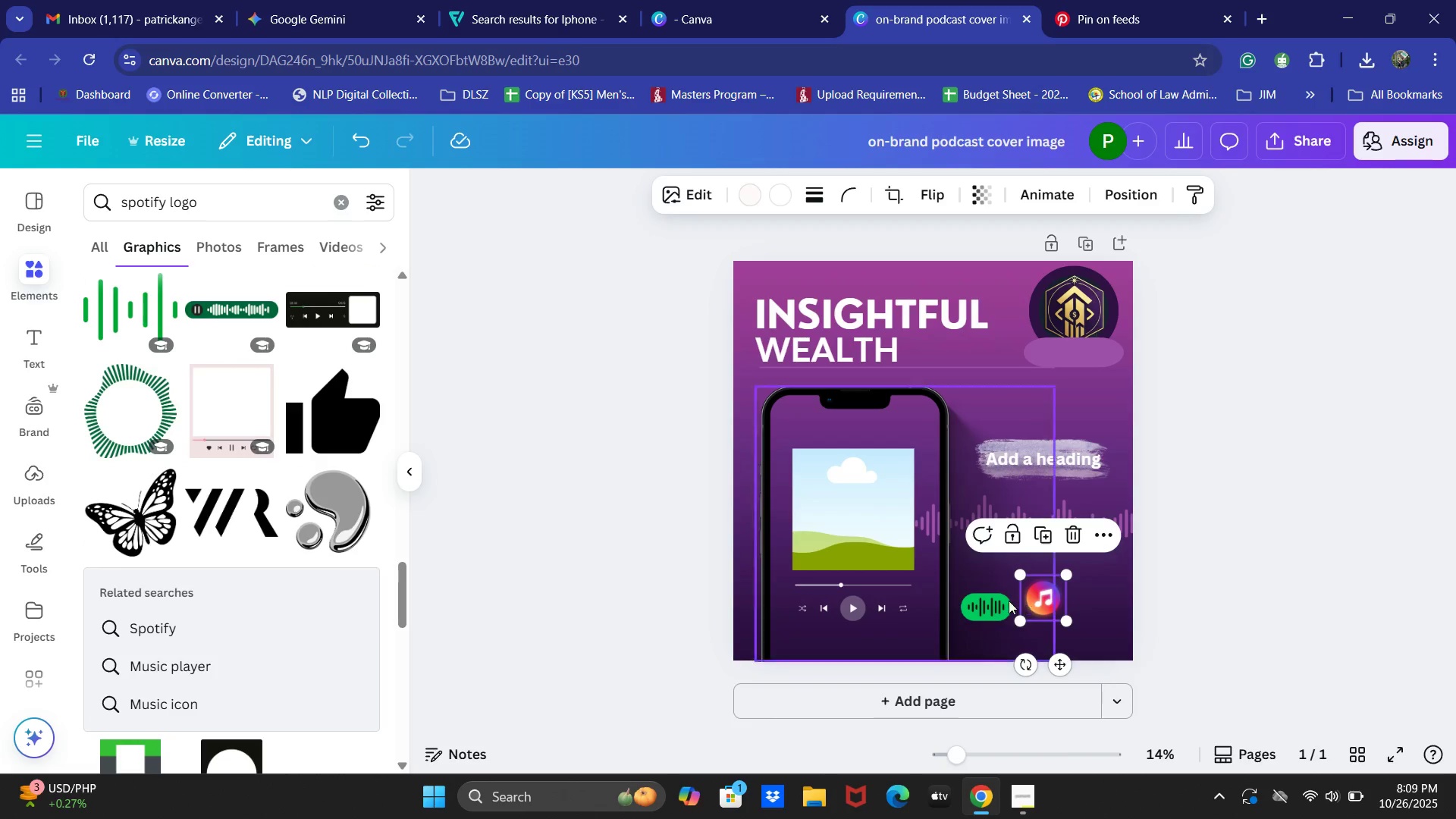 
hold_key(key=ShiftLeft, duration=0.51)
left_click([997, 603])
 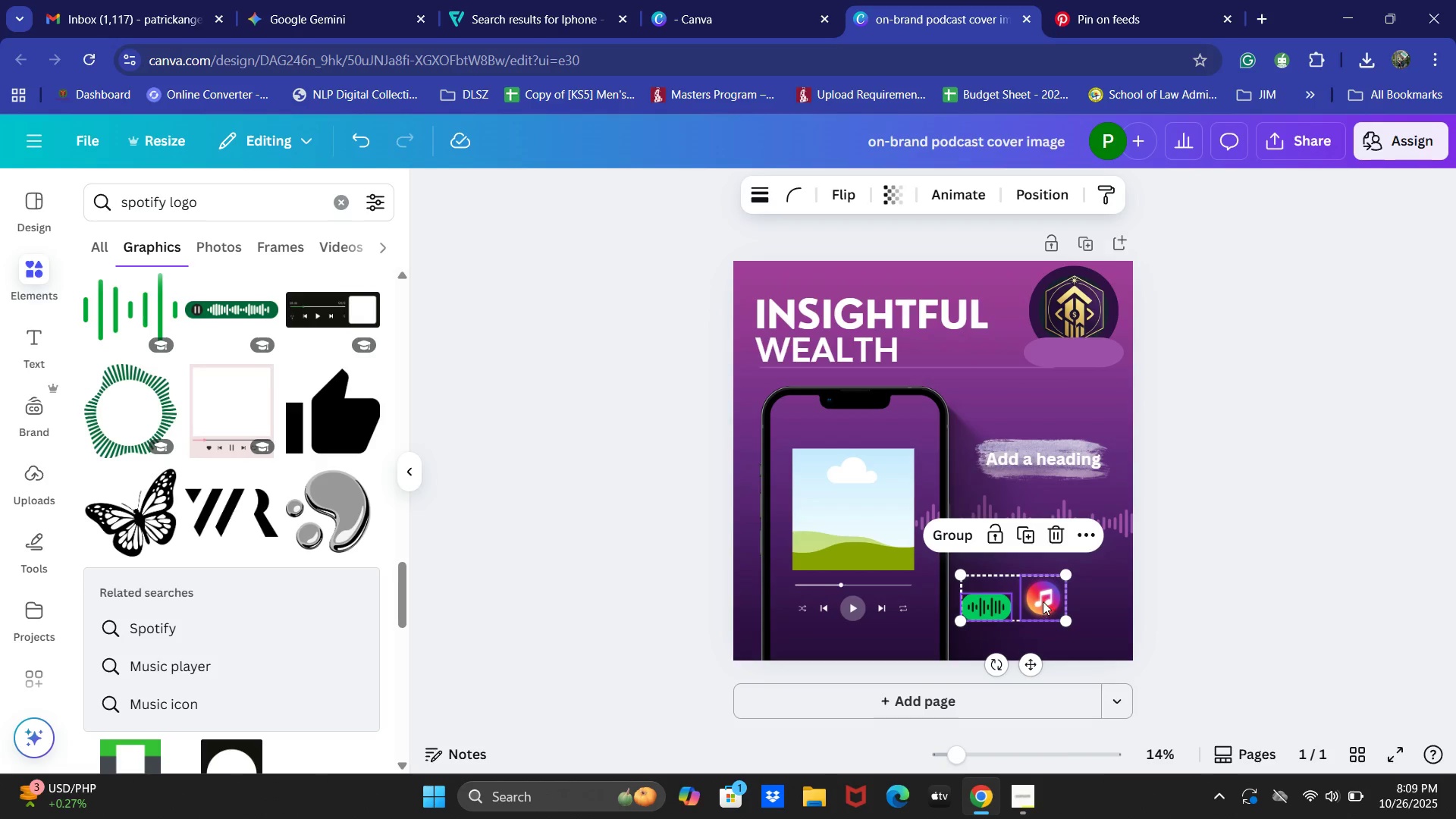 
left_click_drag(start_coordinate=[1043, 601], to_coordinate=[1076, 602])
 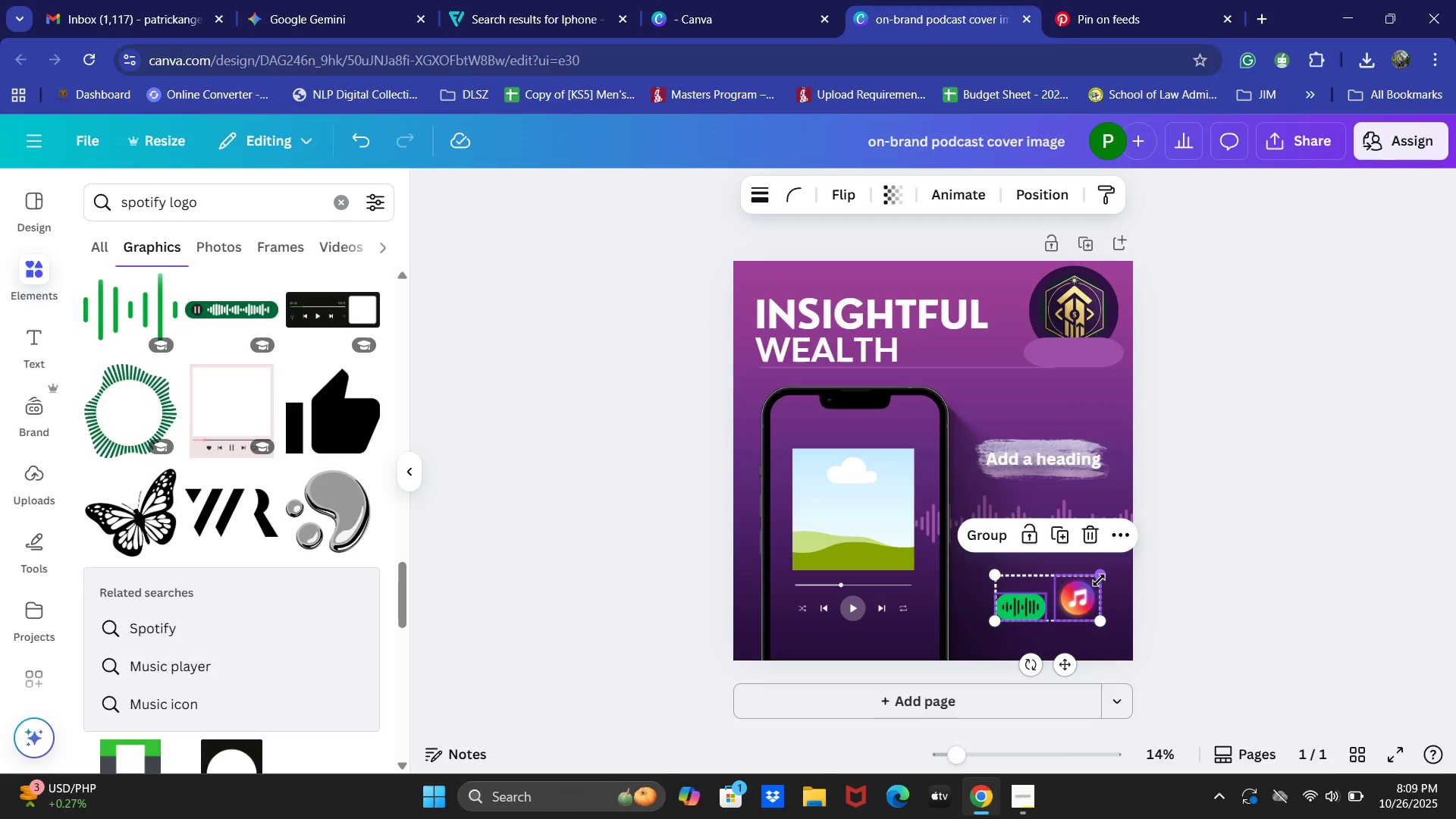 
left_click_drag(start_coordinate=[1100, 578], to_coordinate=[1090, 588])
 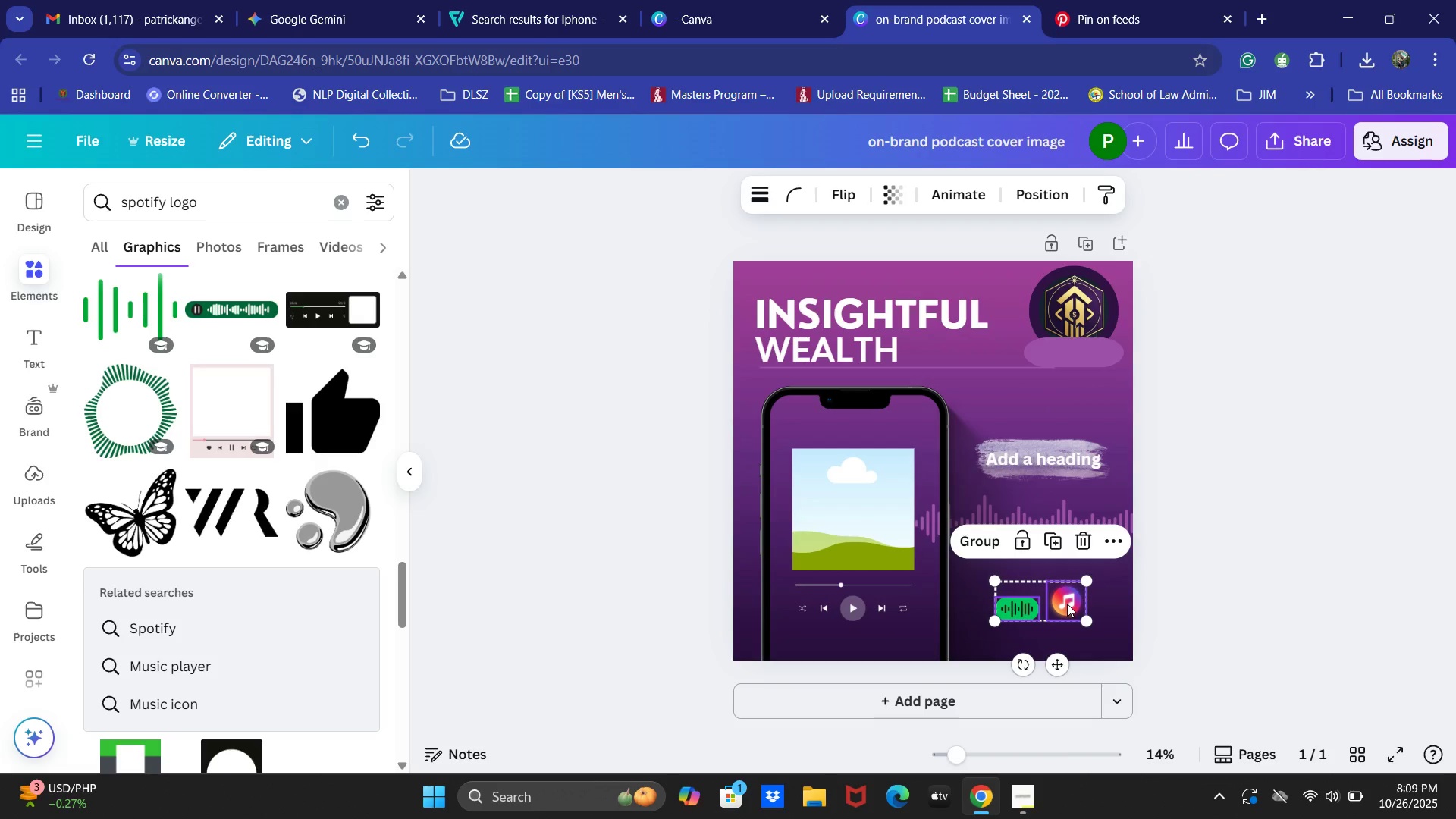 
left_click_drag(start_coordinate=[1067, 604], to_coordinate=[1076, 604])